 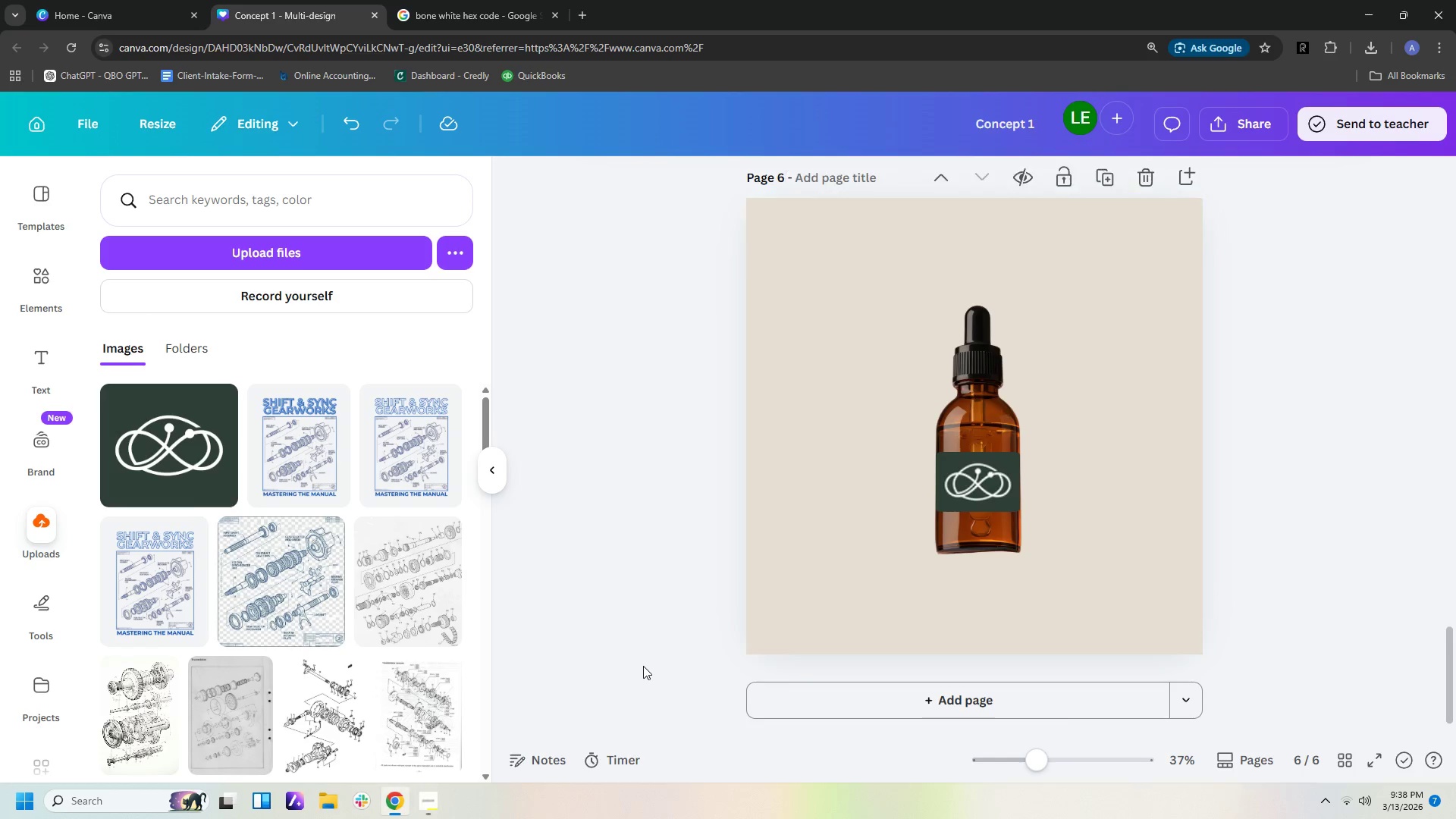 
scroll: coordinate [1228, 618], scroll_direction: down, amount: 1.0
 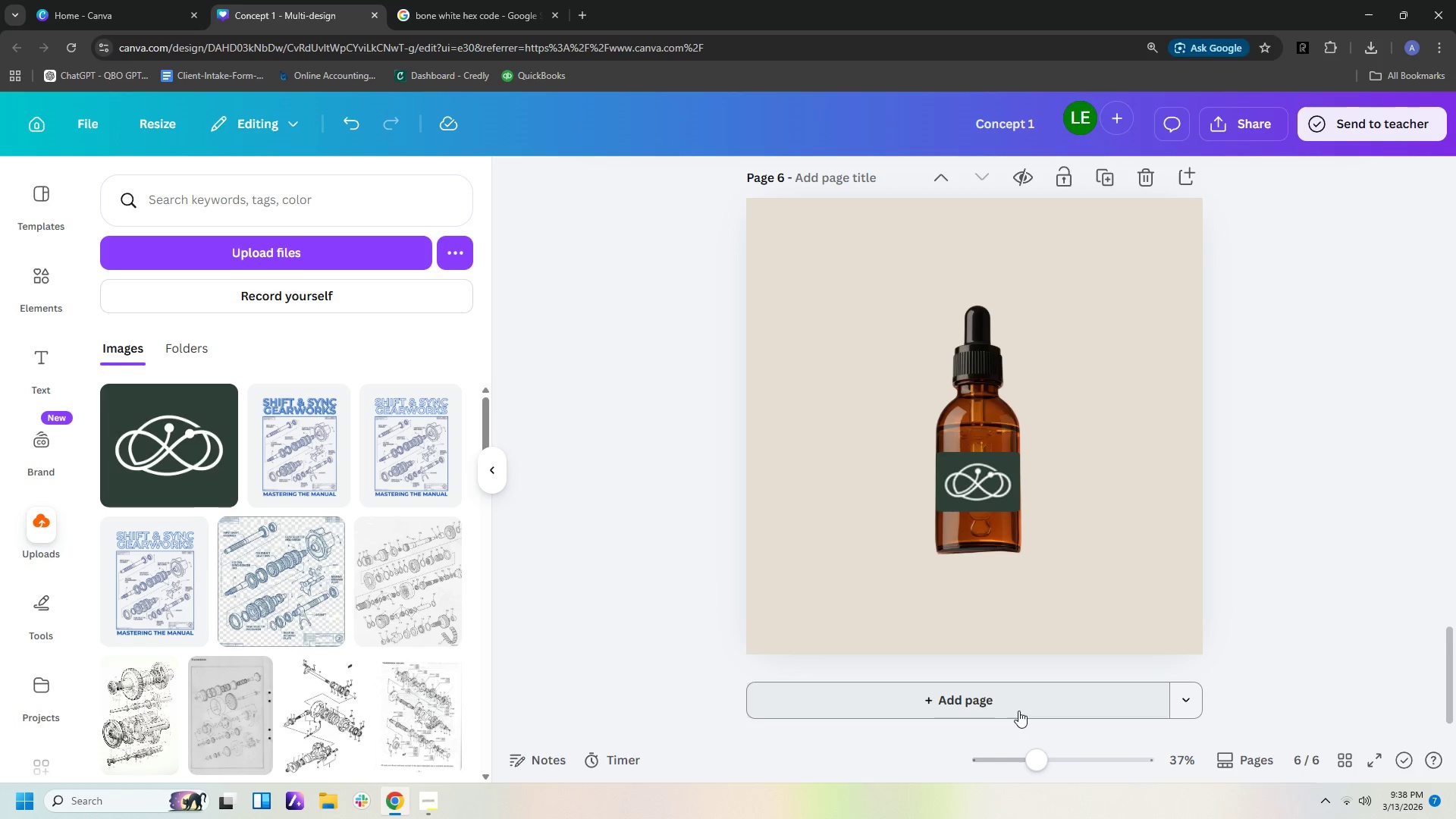 
left_click([30, 296])
 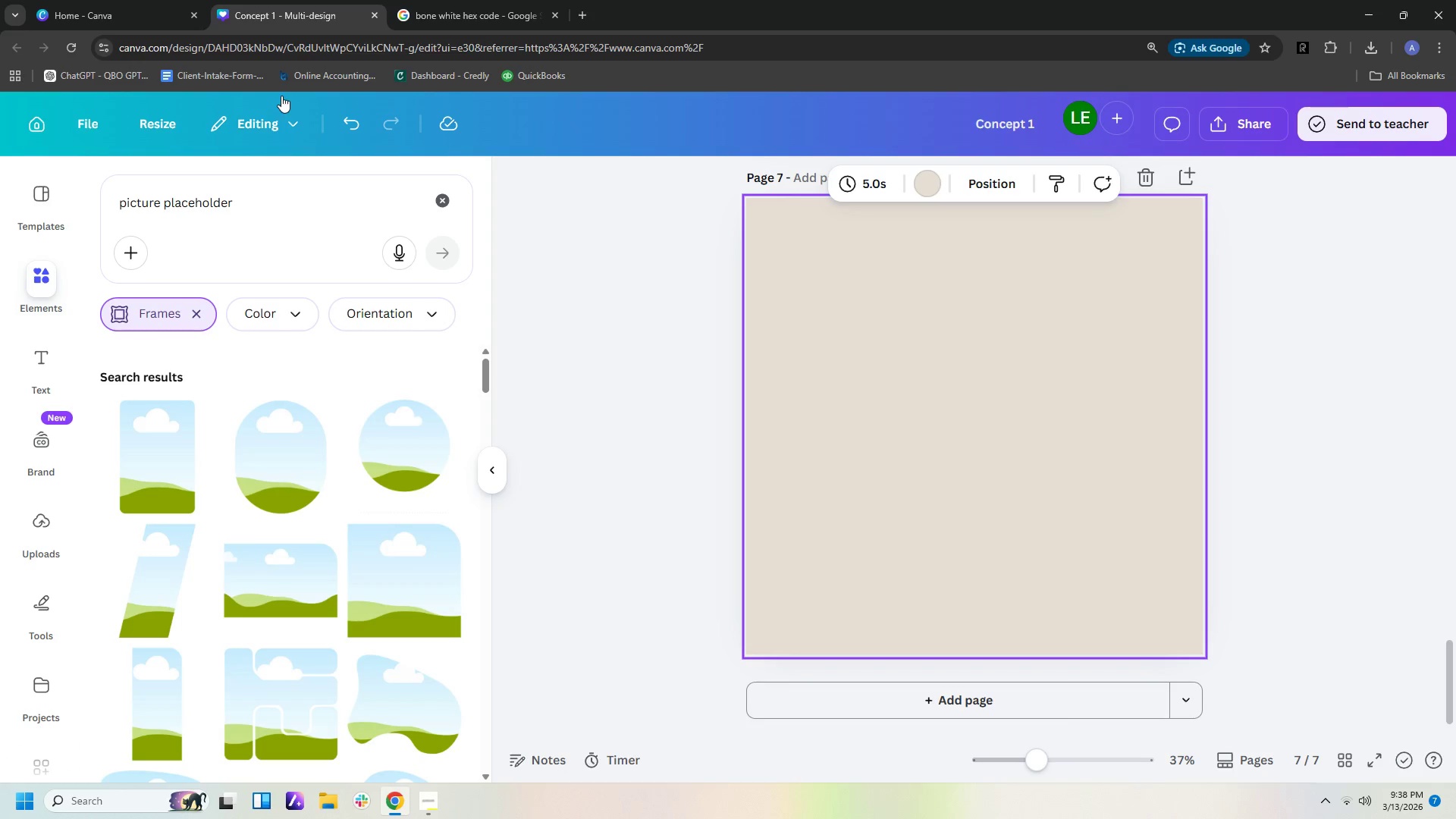 
wait(5.53)
 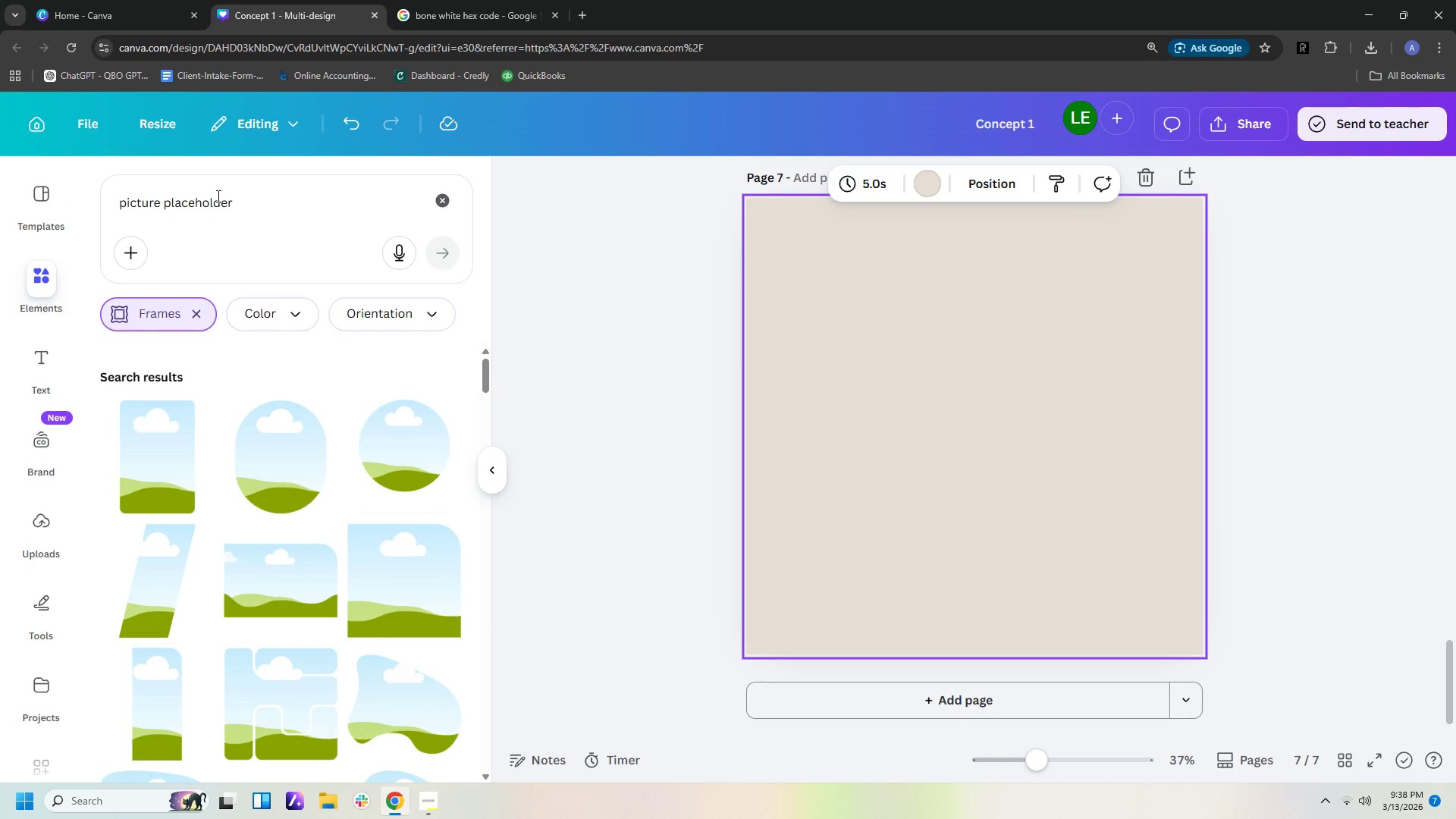 
left_click_drag(start_coordinate=[261, 201], to_coordinate=[0, 194])
 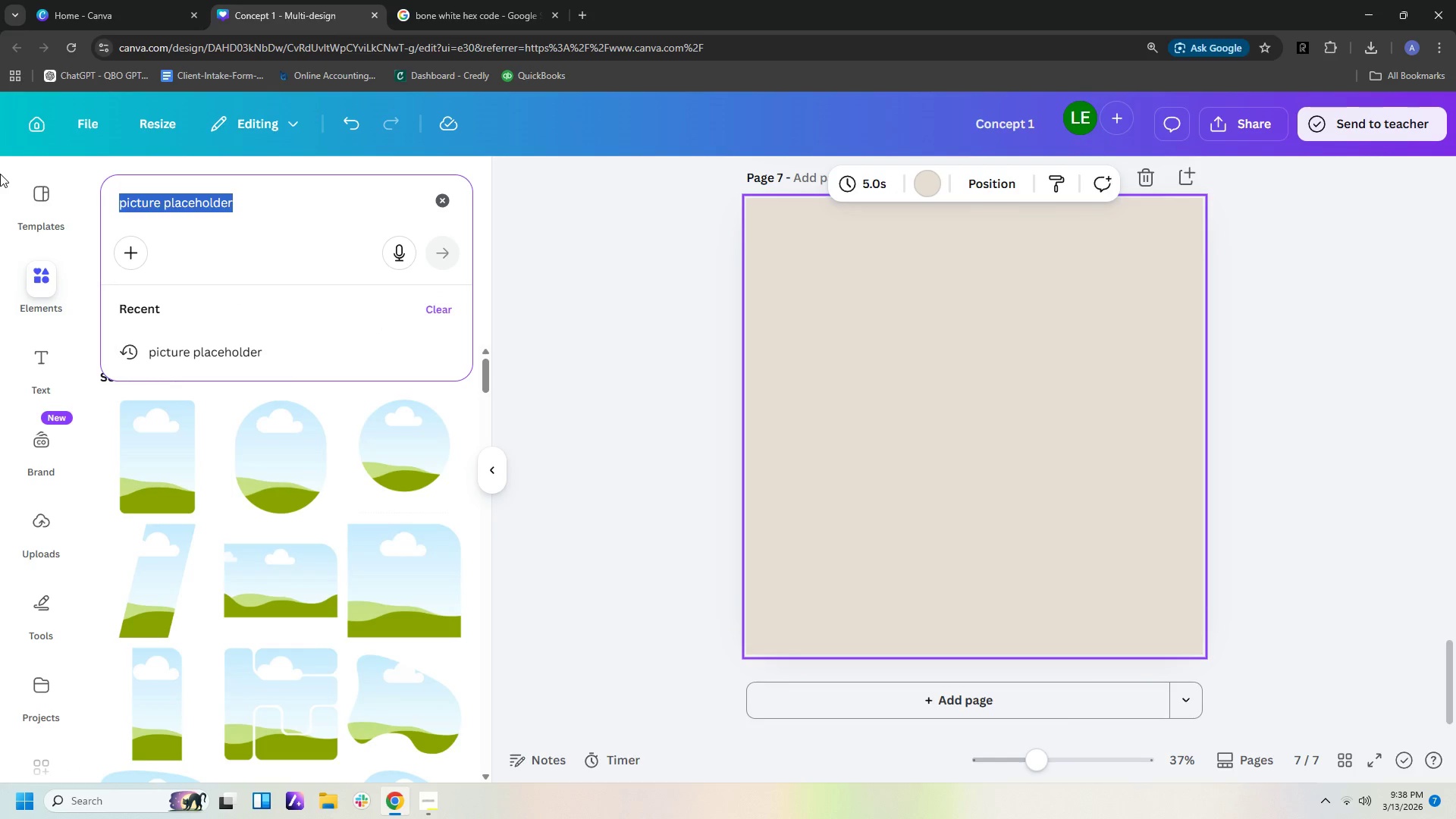 
type(frosted h)
key(Backspace)
type(glass door)
 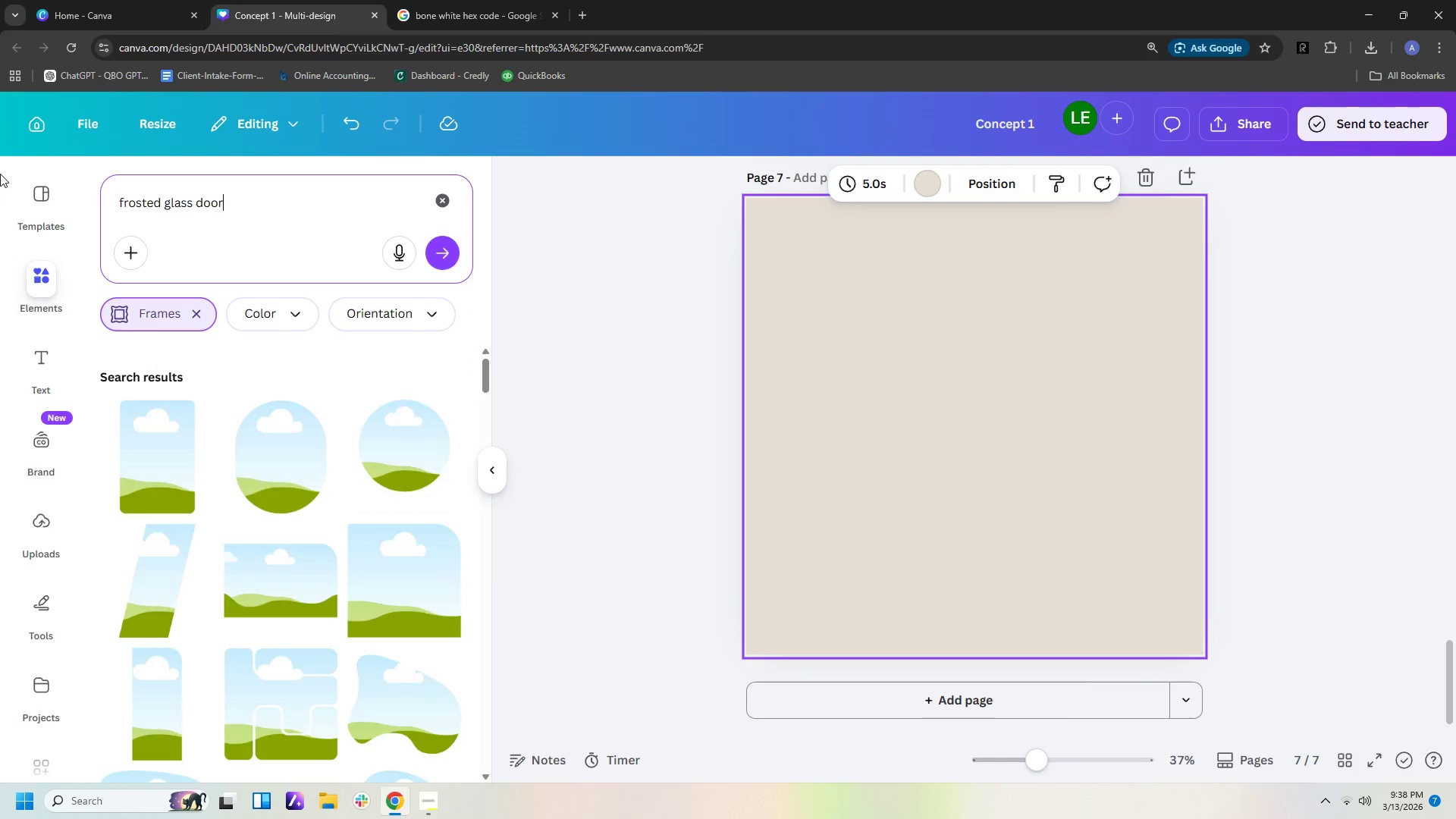 
key(Enter)
 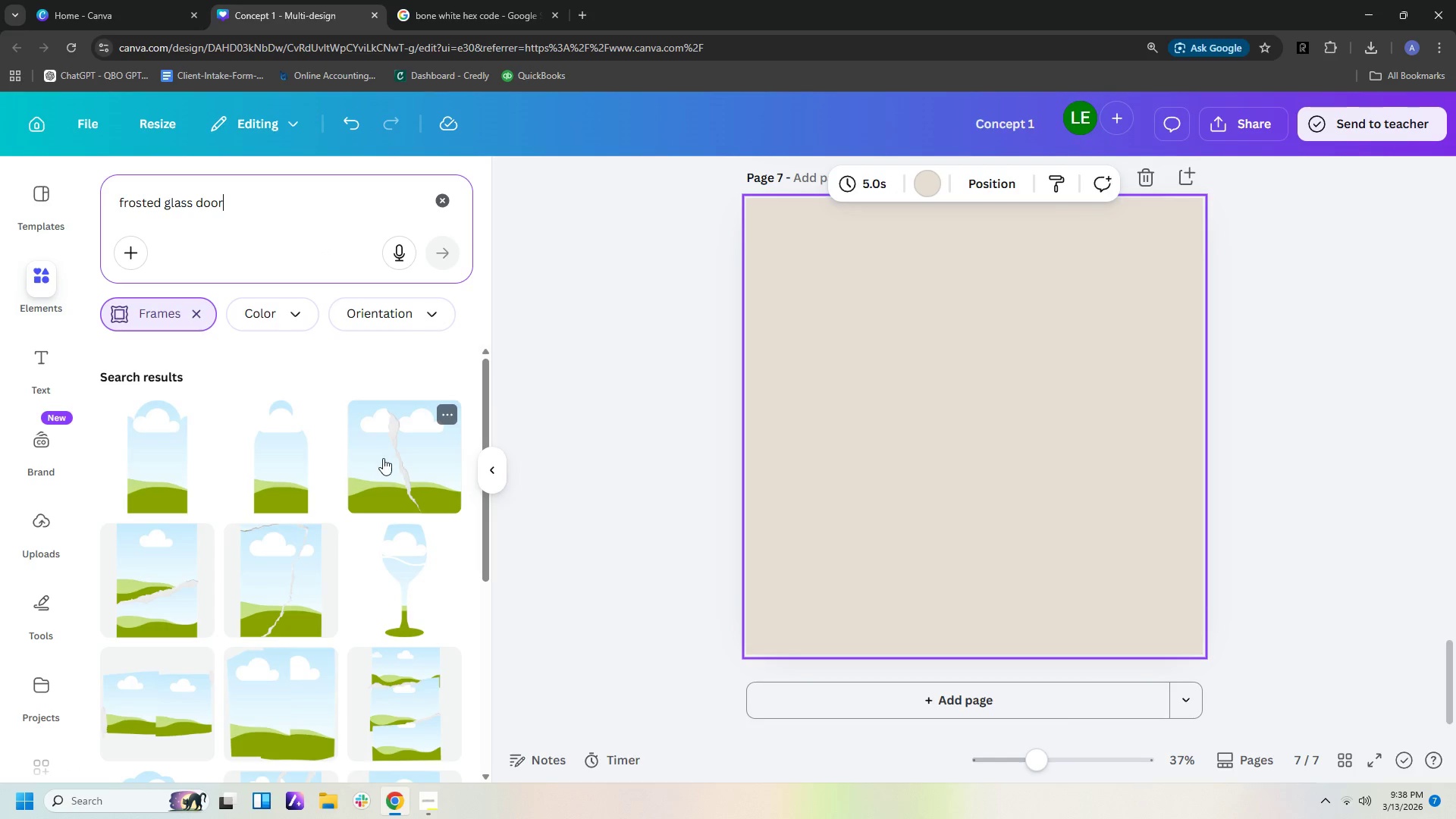 
left_click([196, 317])
 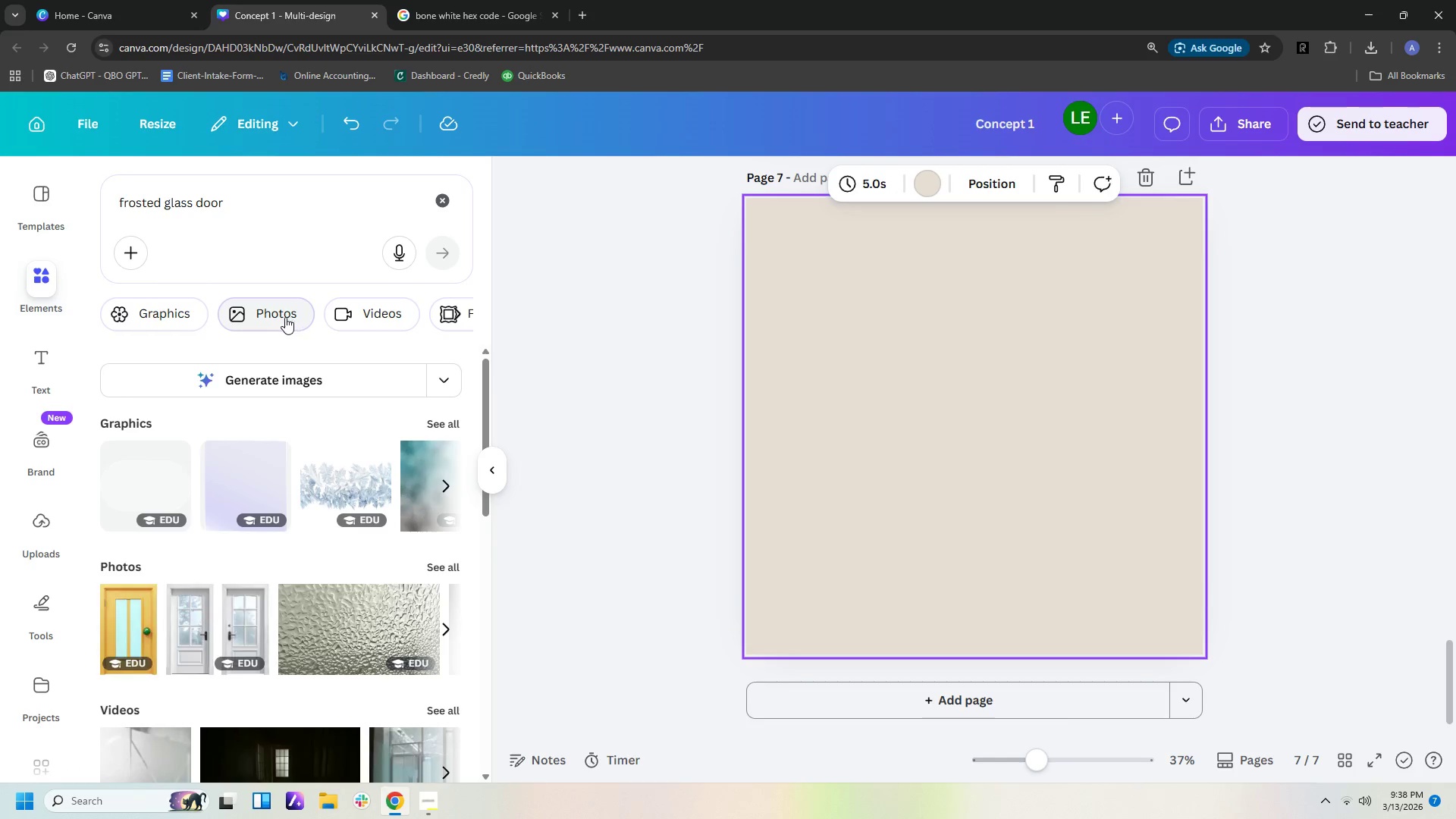 
left_click([162, 310])
 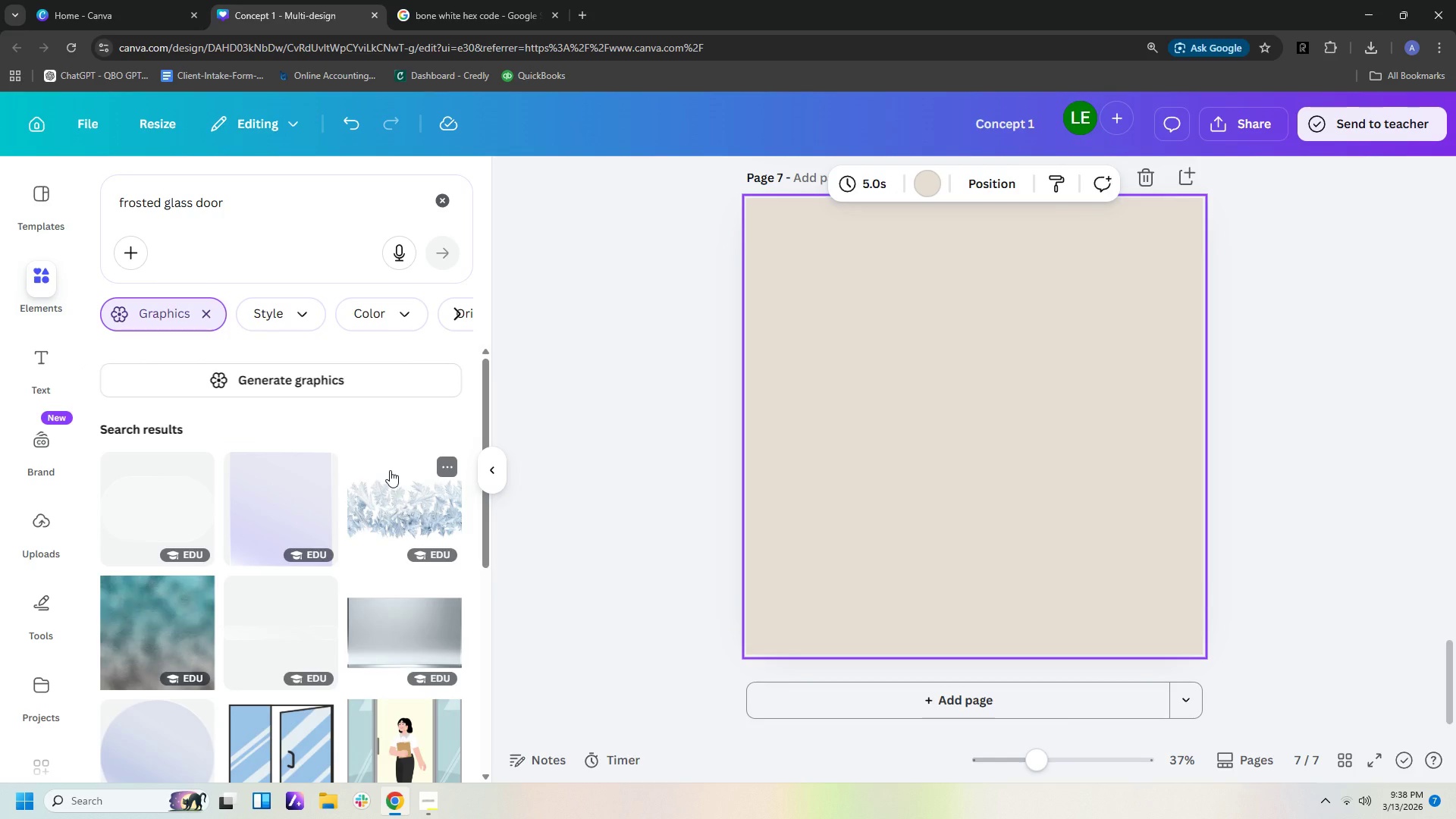 
scroll: coordinate [215, 616], scroll_direction: down, amount: 21.0
 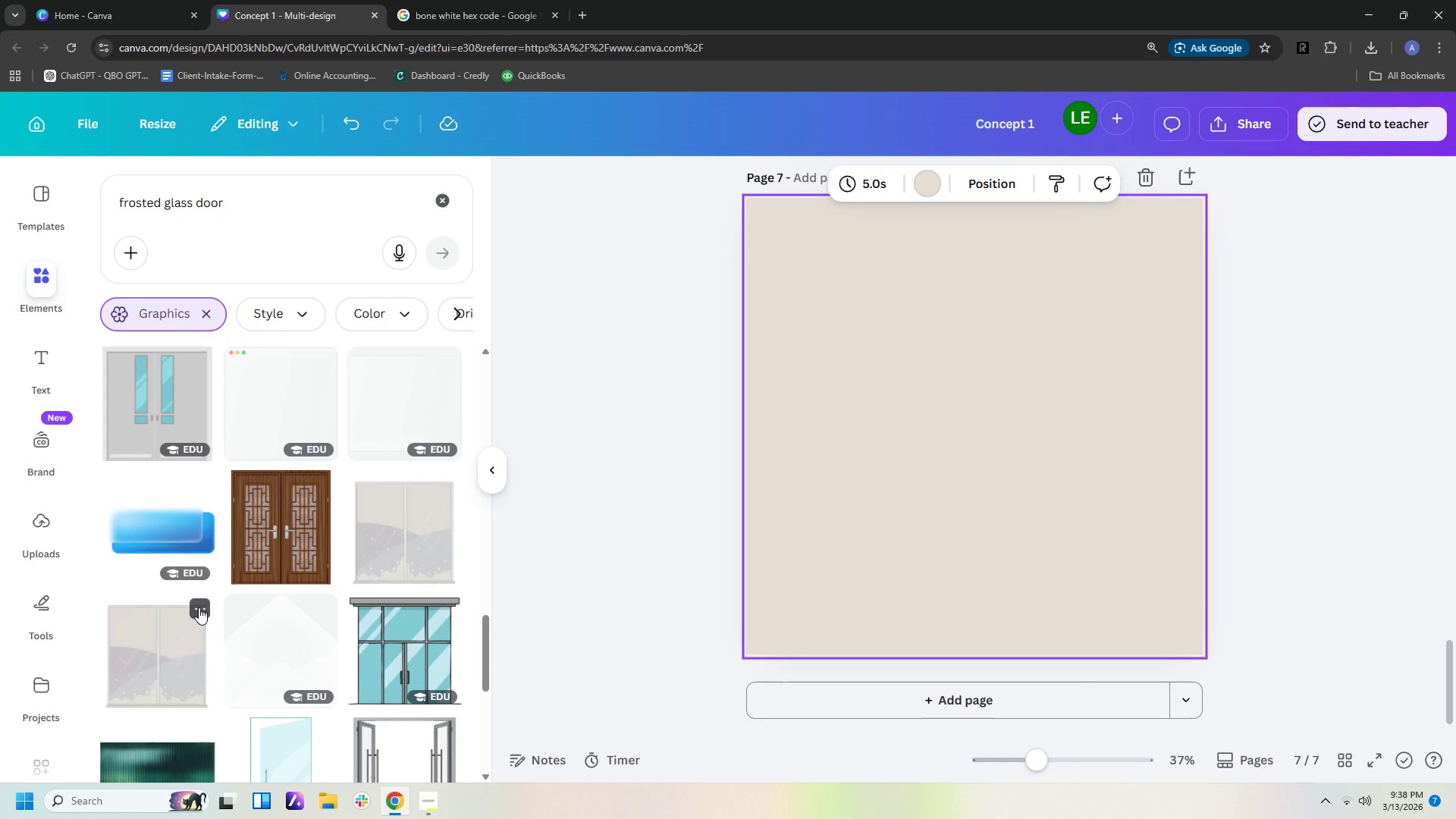 
wait(10.19)
 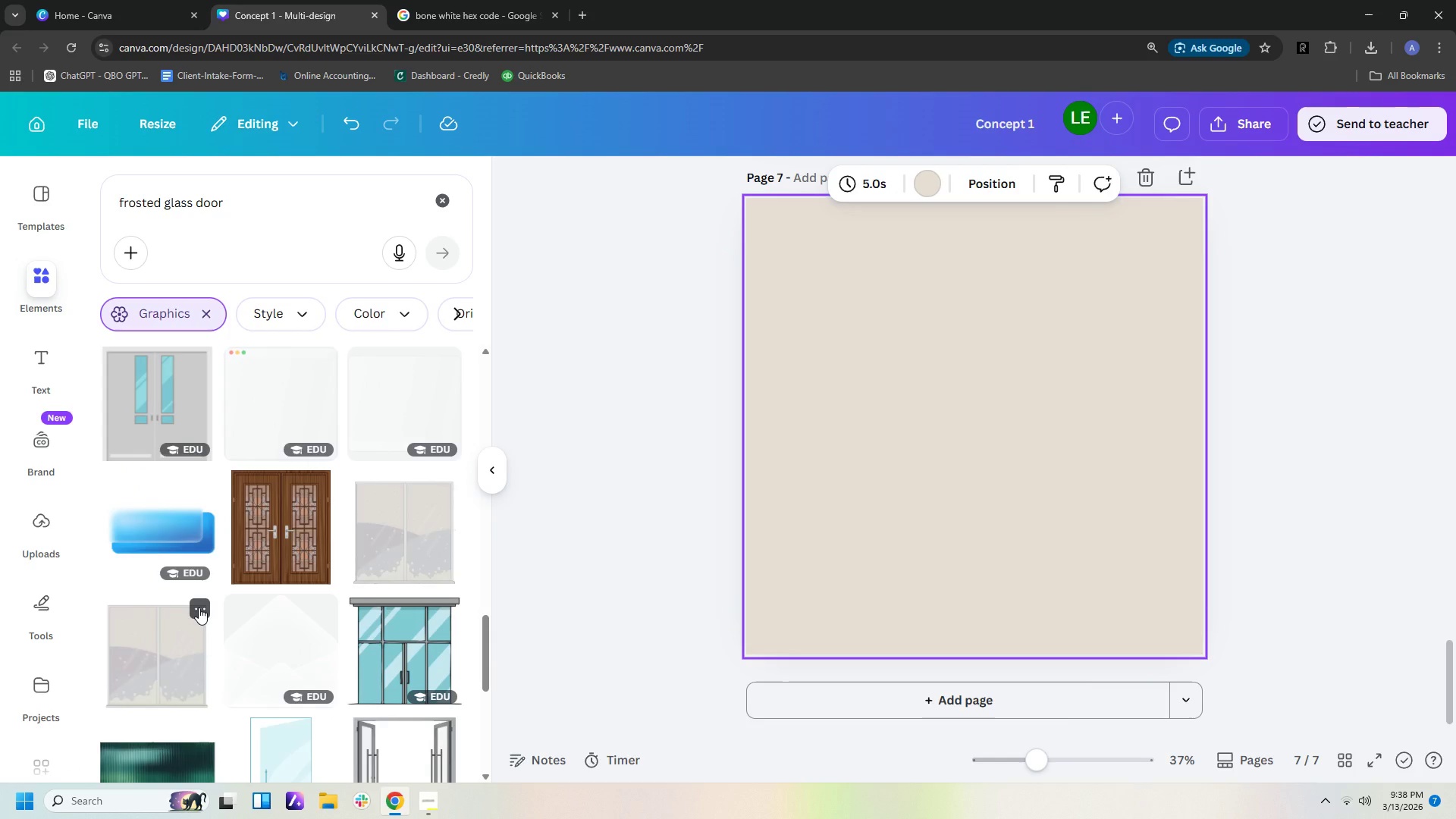 
scroll: coordinate [234, 604], scroll_direction: down, amount: 13.0
 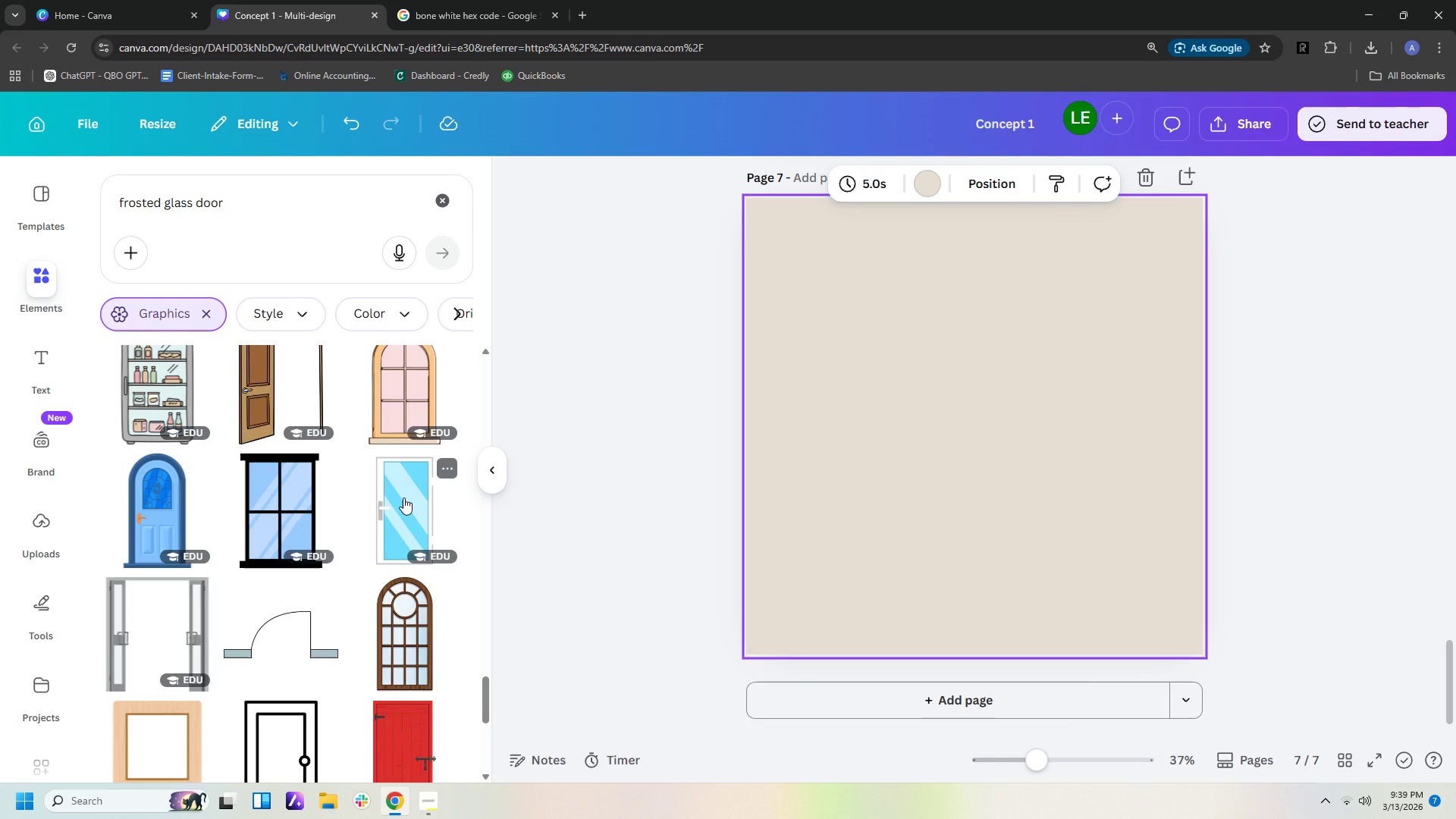 
left_click([410, 495])
 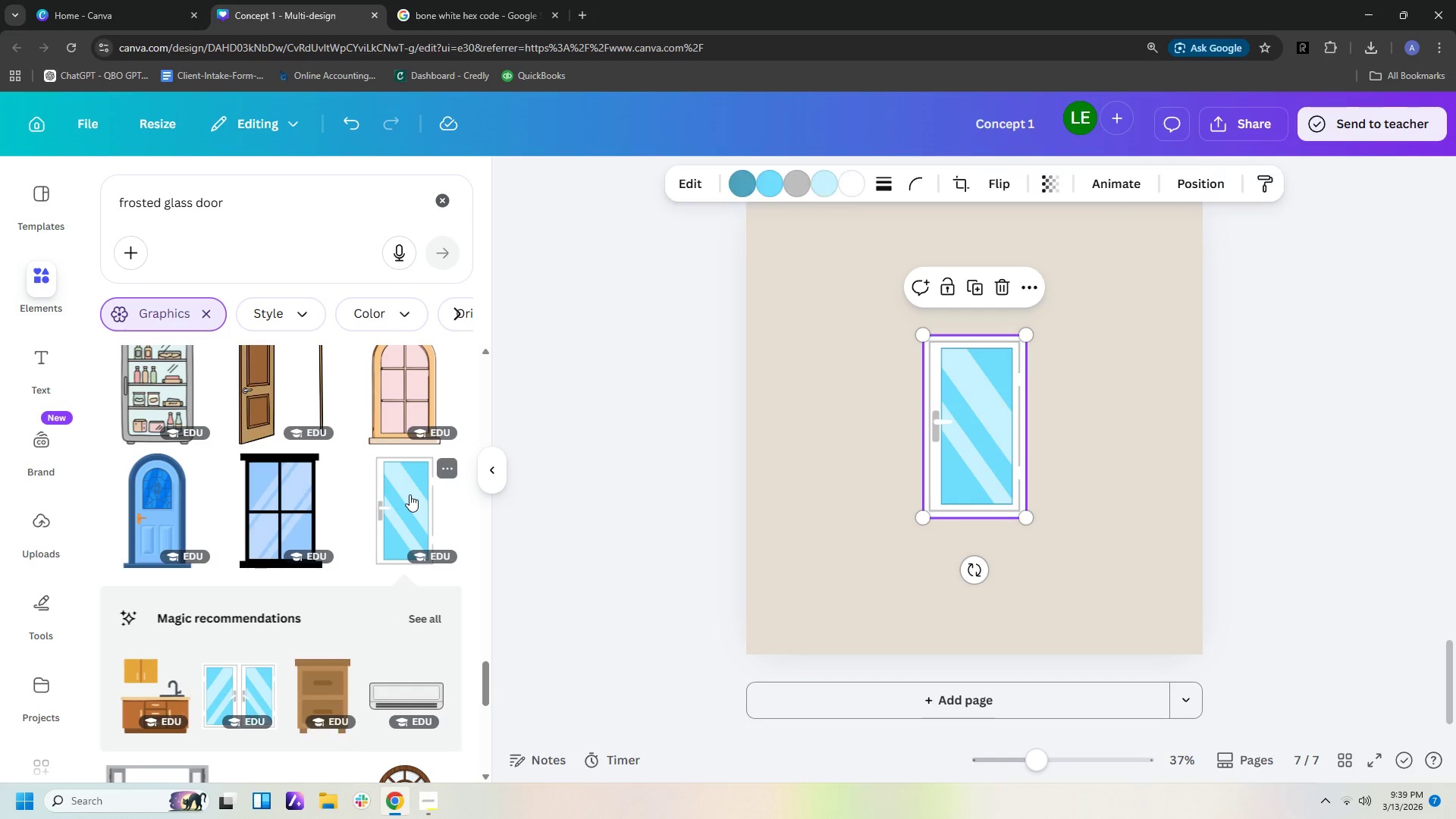 
scroll: coordinate [406, 503], scroll_direction: down, amount: 8.0
 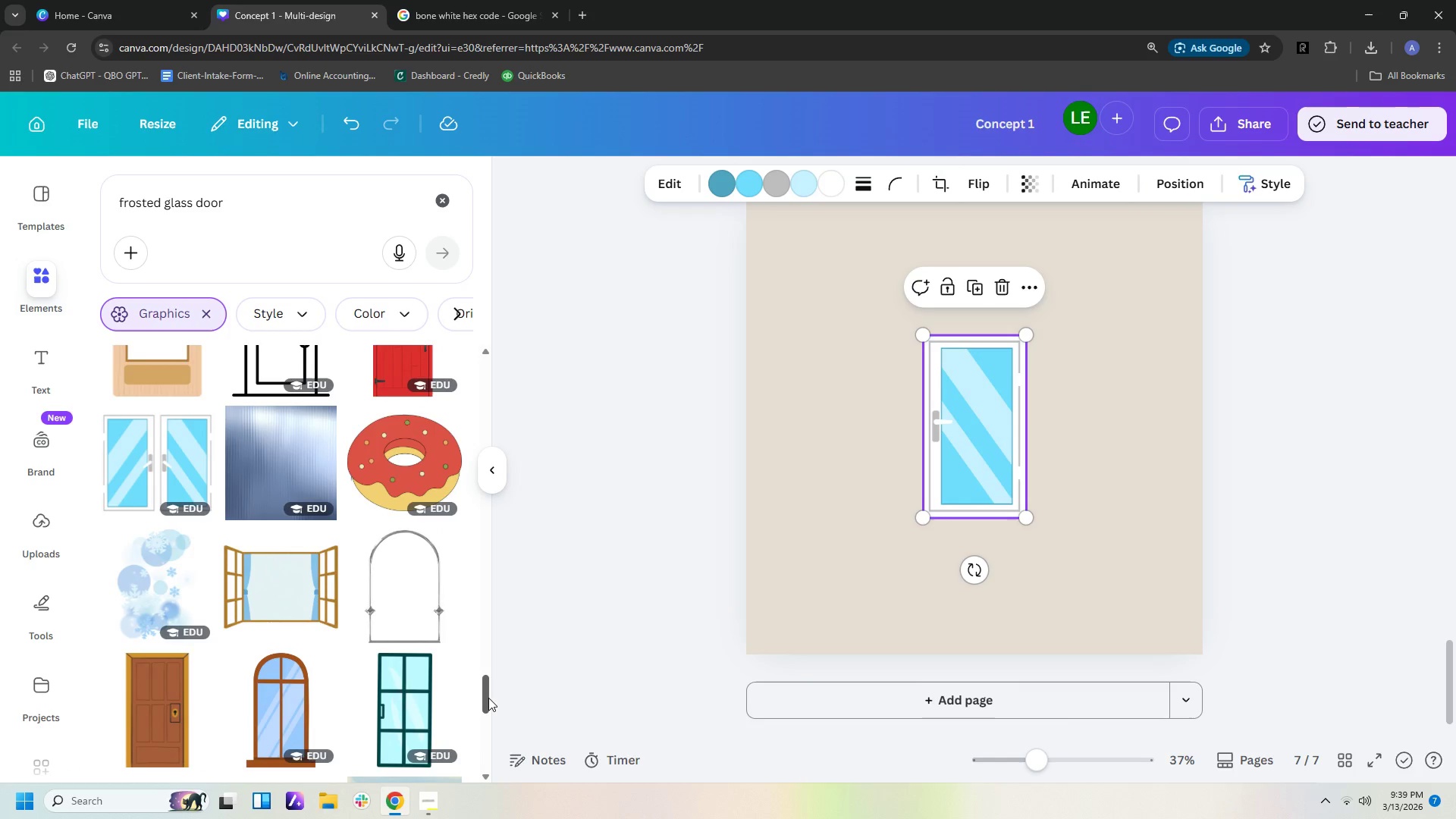 
left_click_drag(start_coordinate=[486, 698], to_coordinate=[516, 356])
 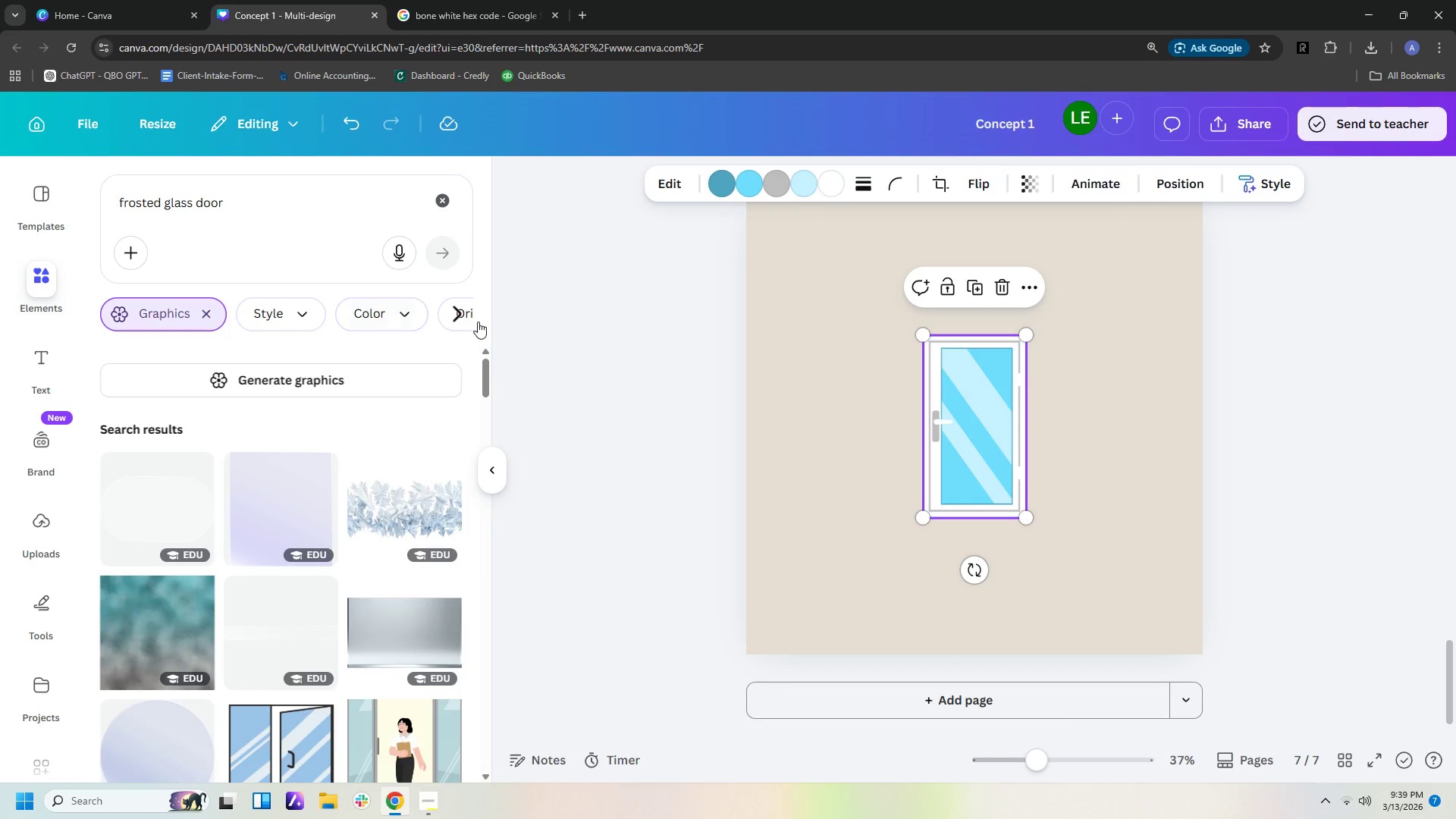 
left_click([458, 313])
 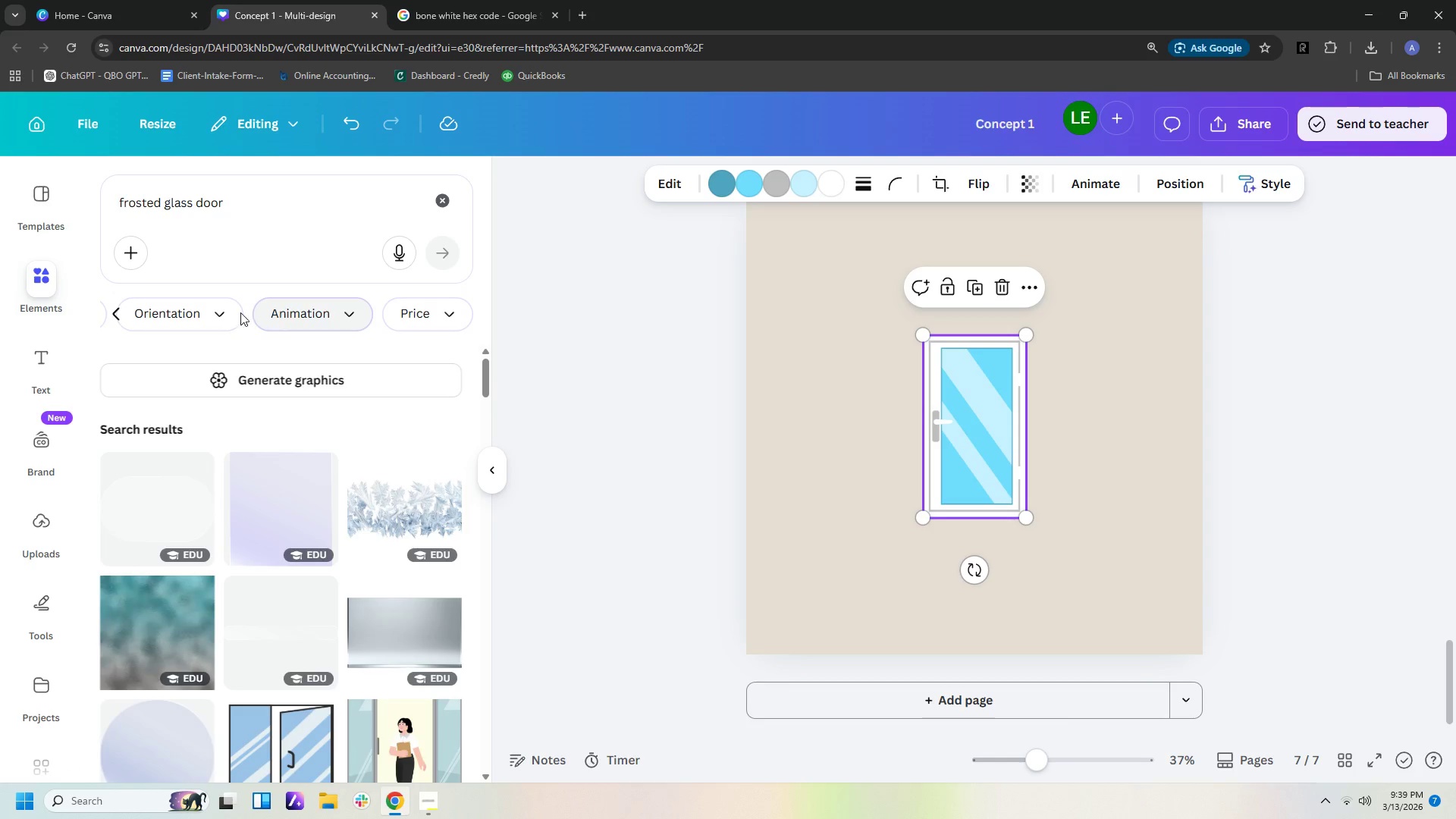 
left_click([168, 318])
 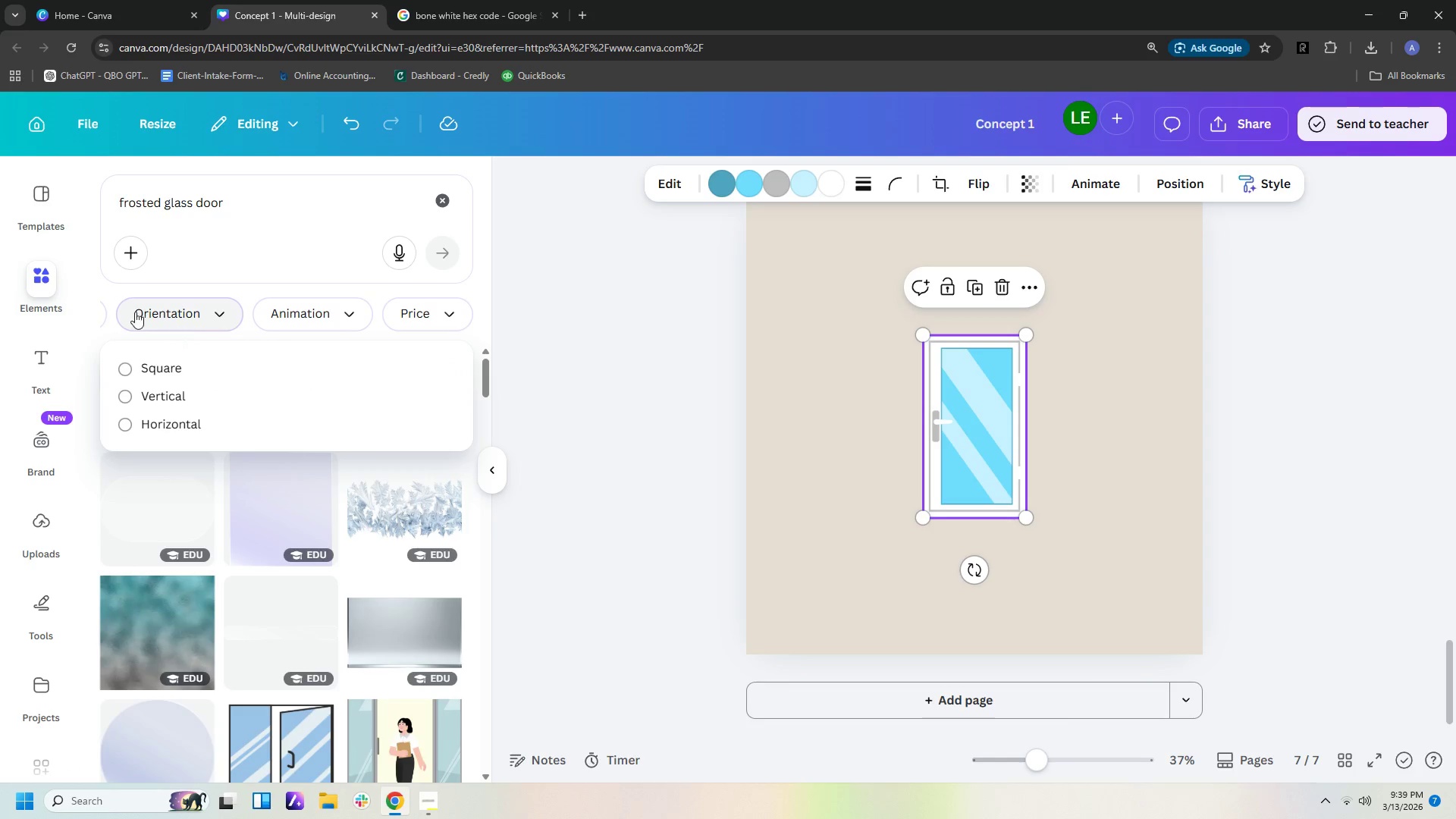 
left_click([297, 303])
 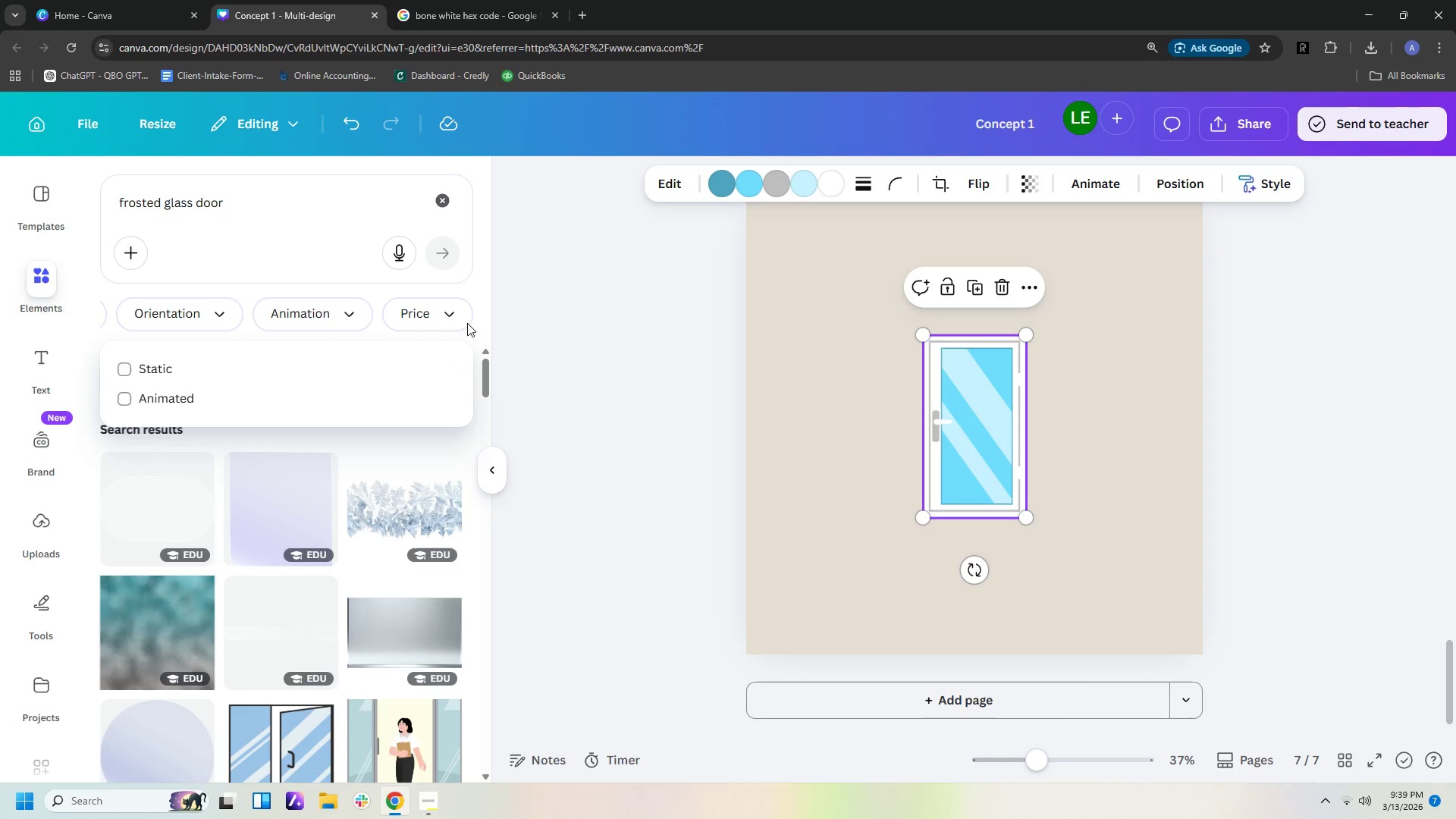 
left_click([102, 321])
 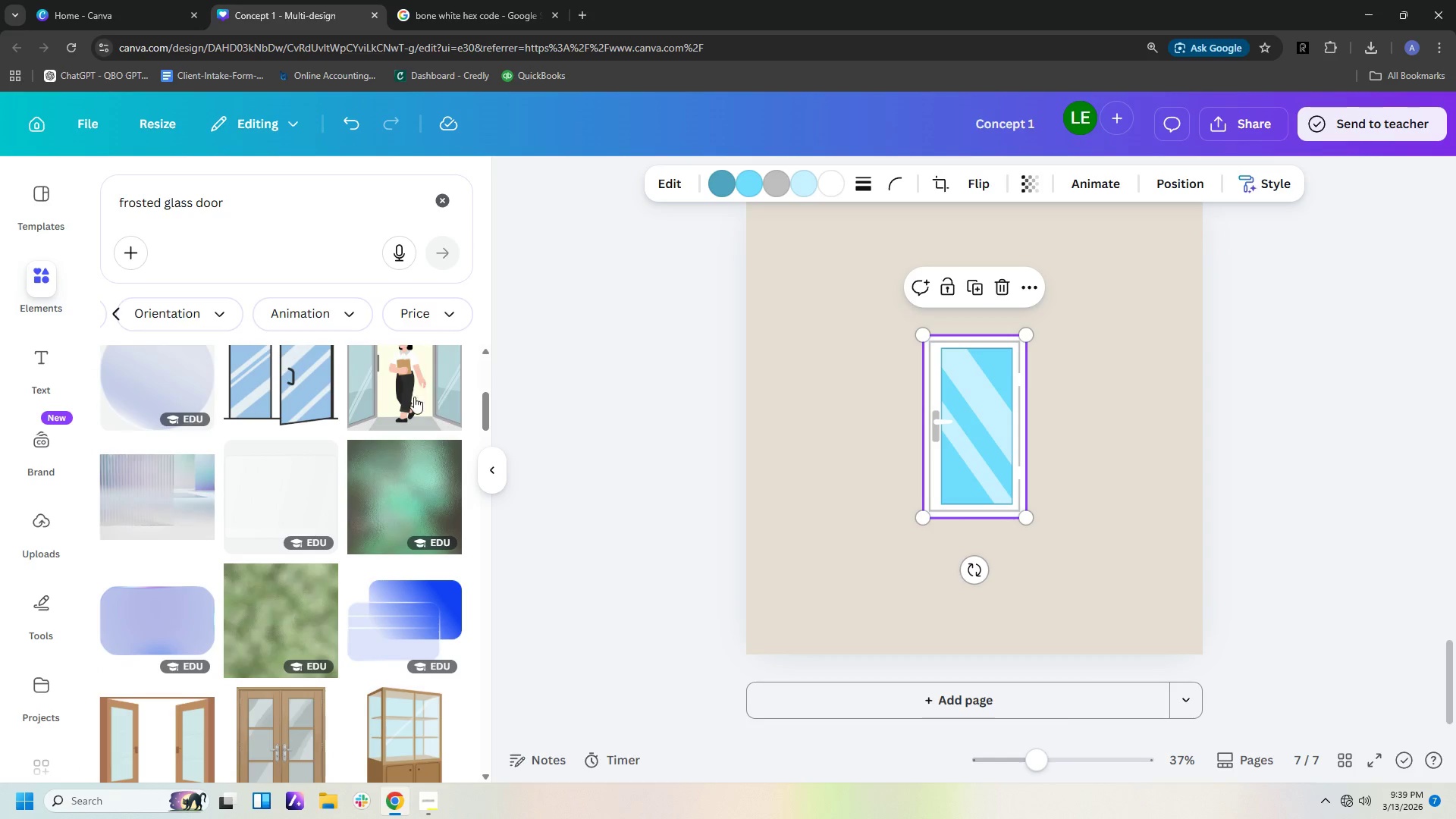 
scroll: coordinate [384, 444], scroll_direction: up, amount: 3.0
 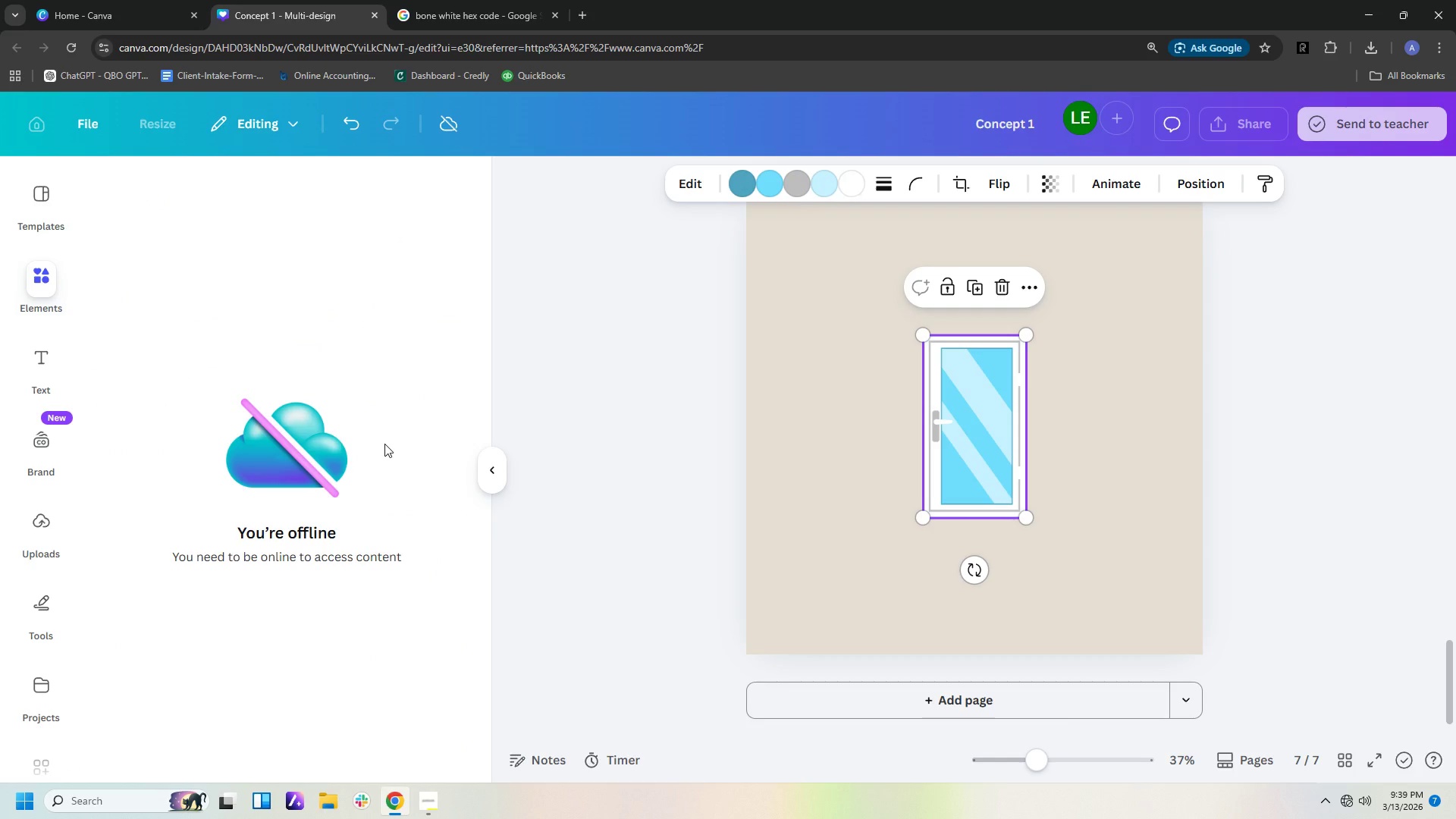 
wait(13.16)
 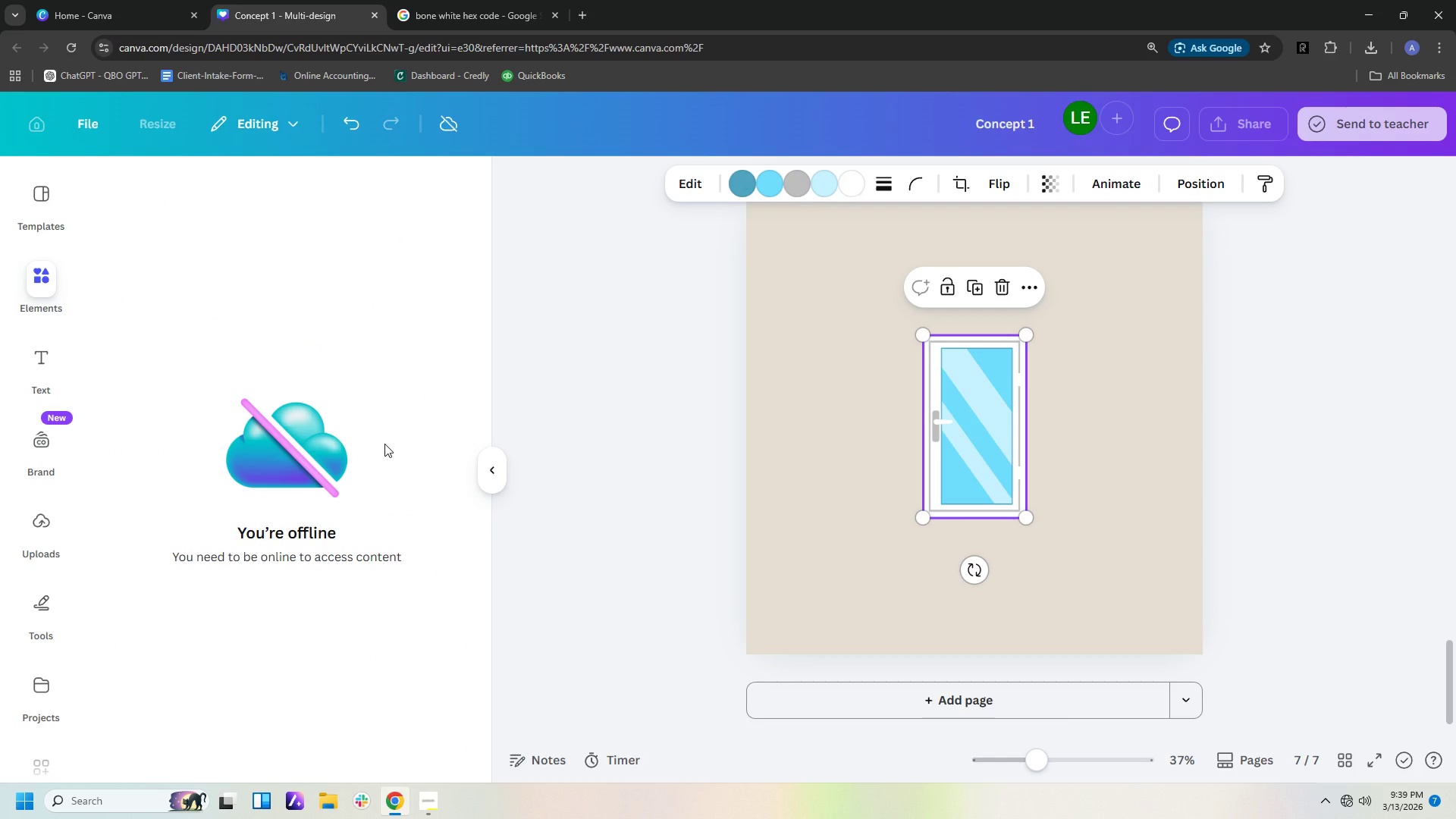 
left_click([977, 406])
 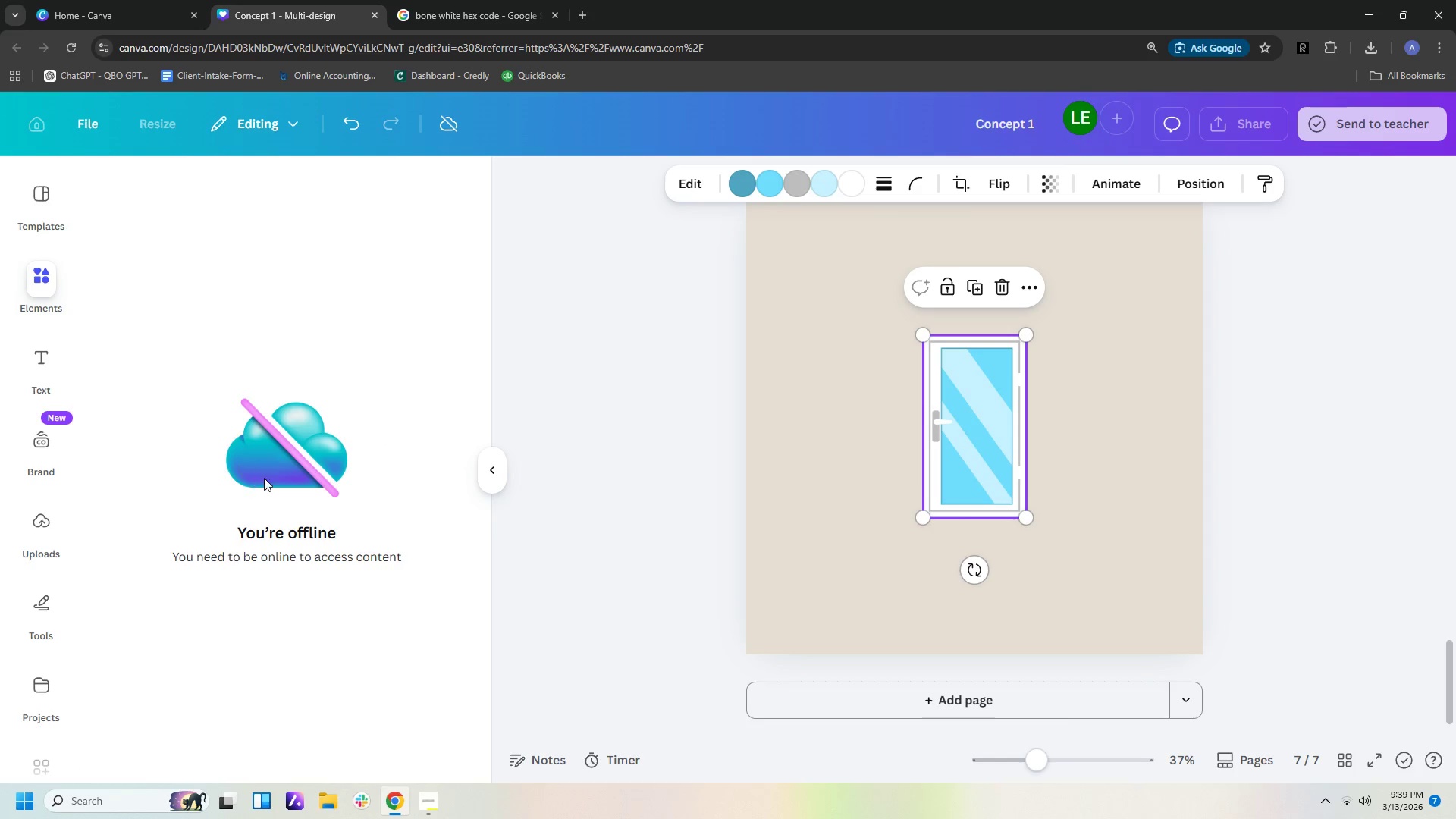 
left_click([278, 478])
 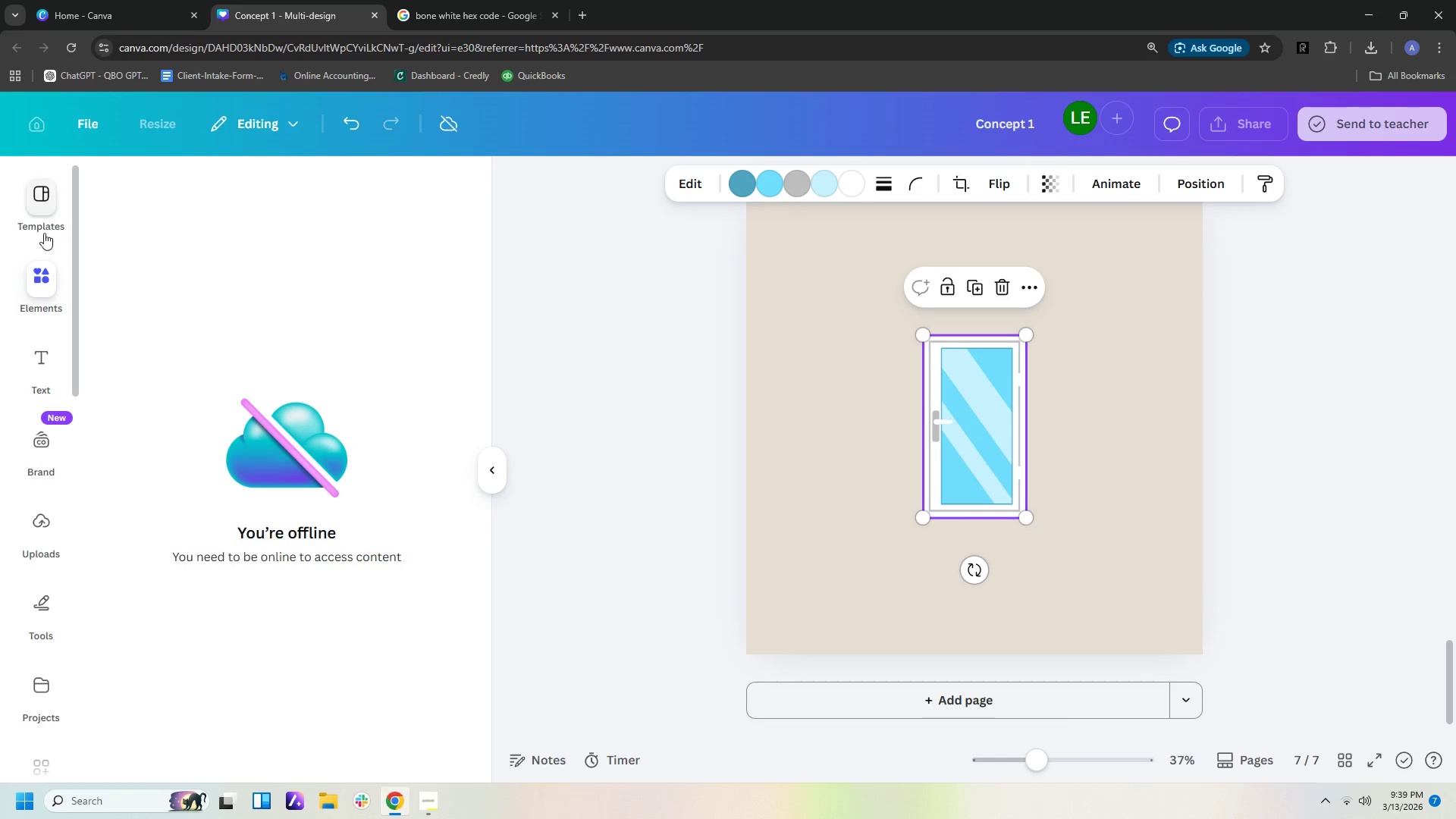 
left_click([38, 214])
 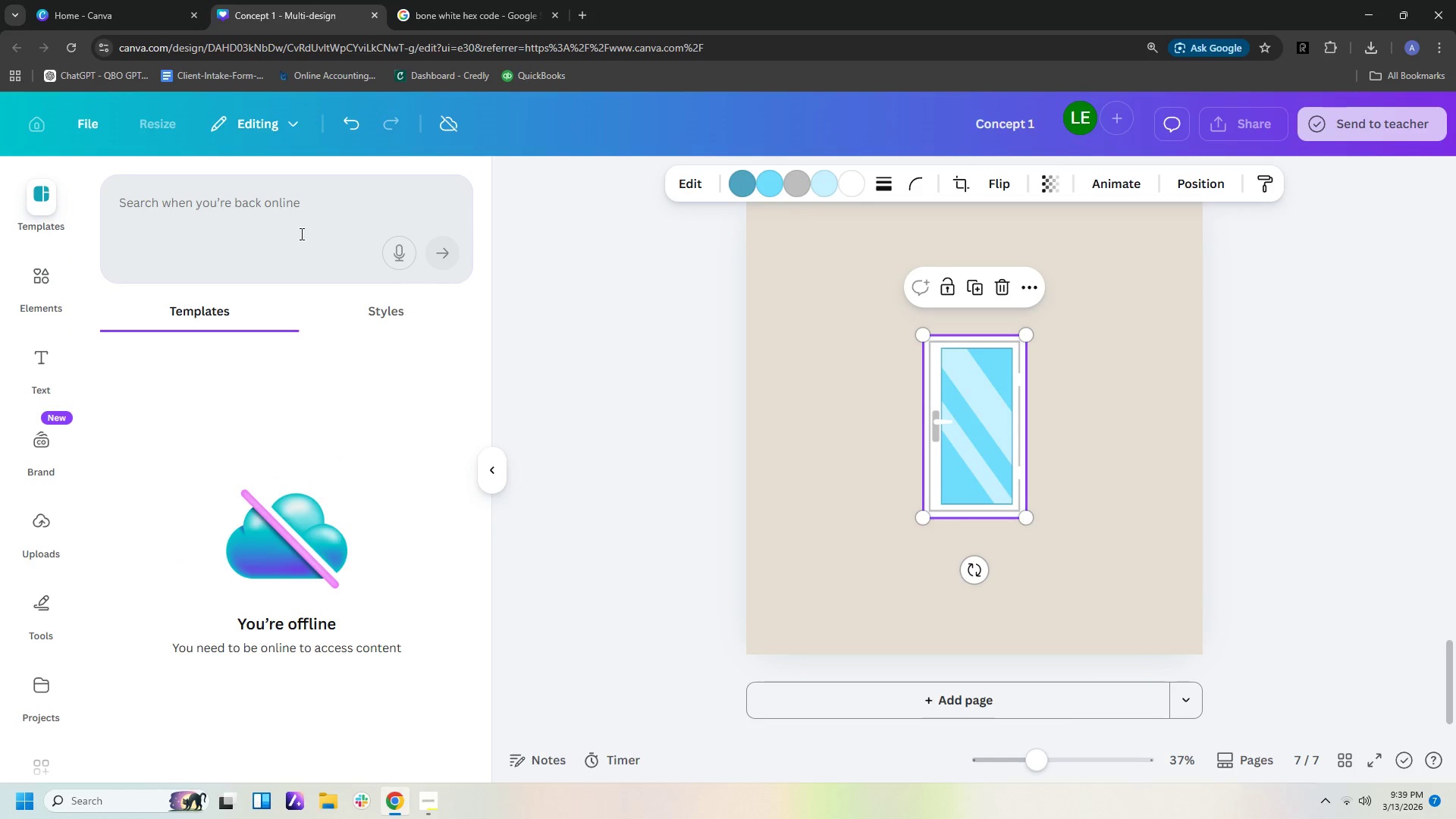 
left_click([305, 231])
 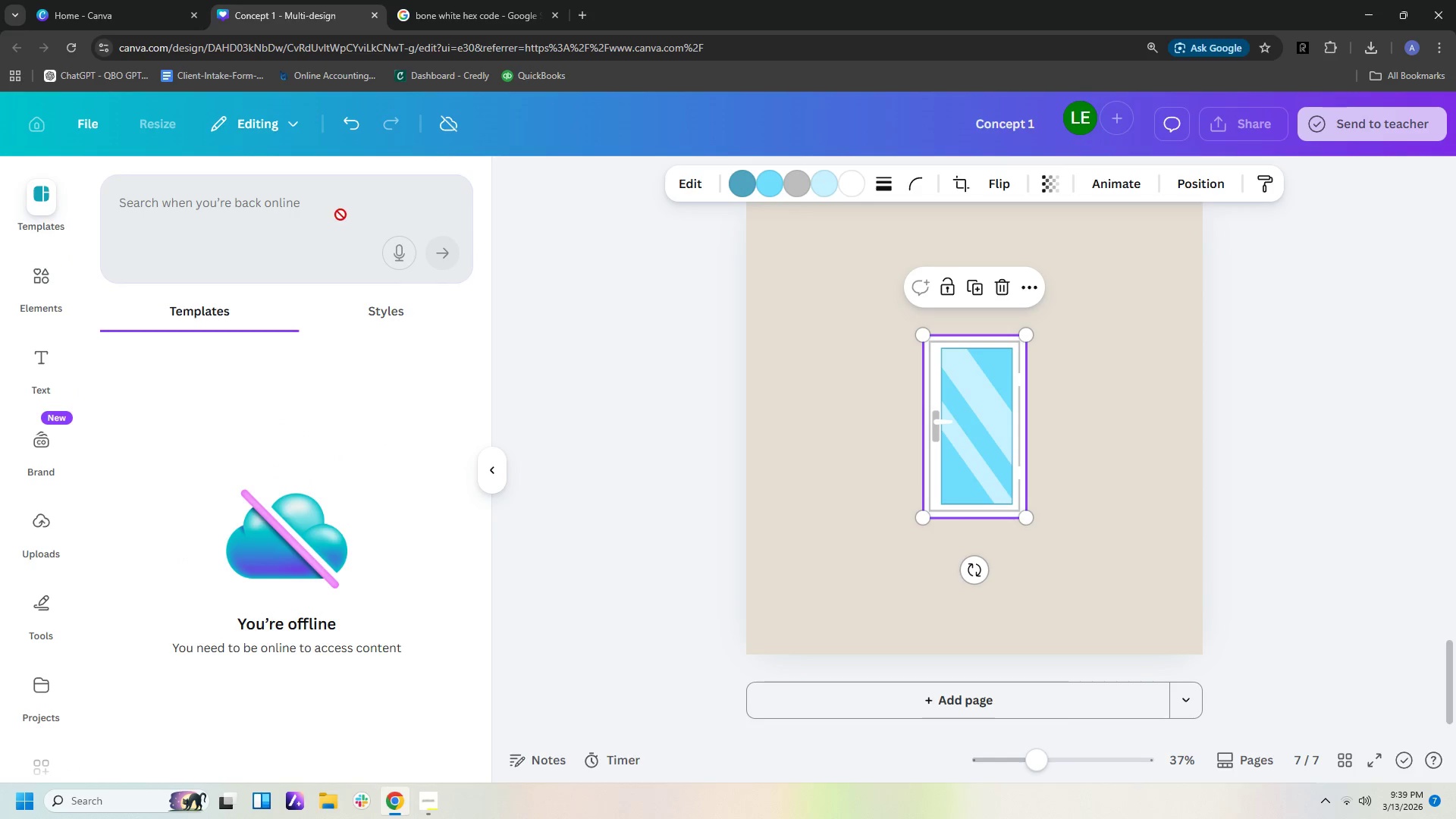 
left_click([337, 212])
 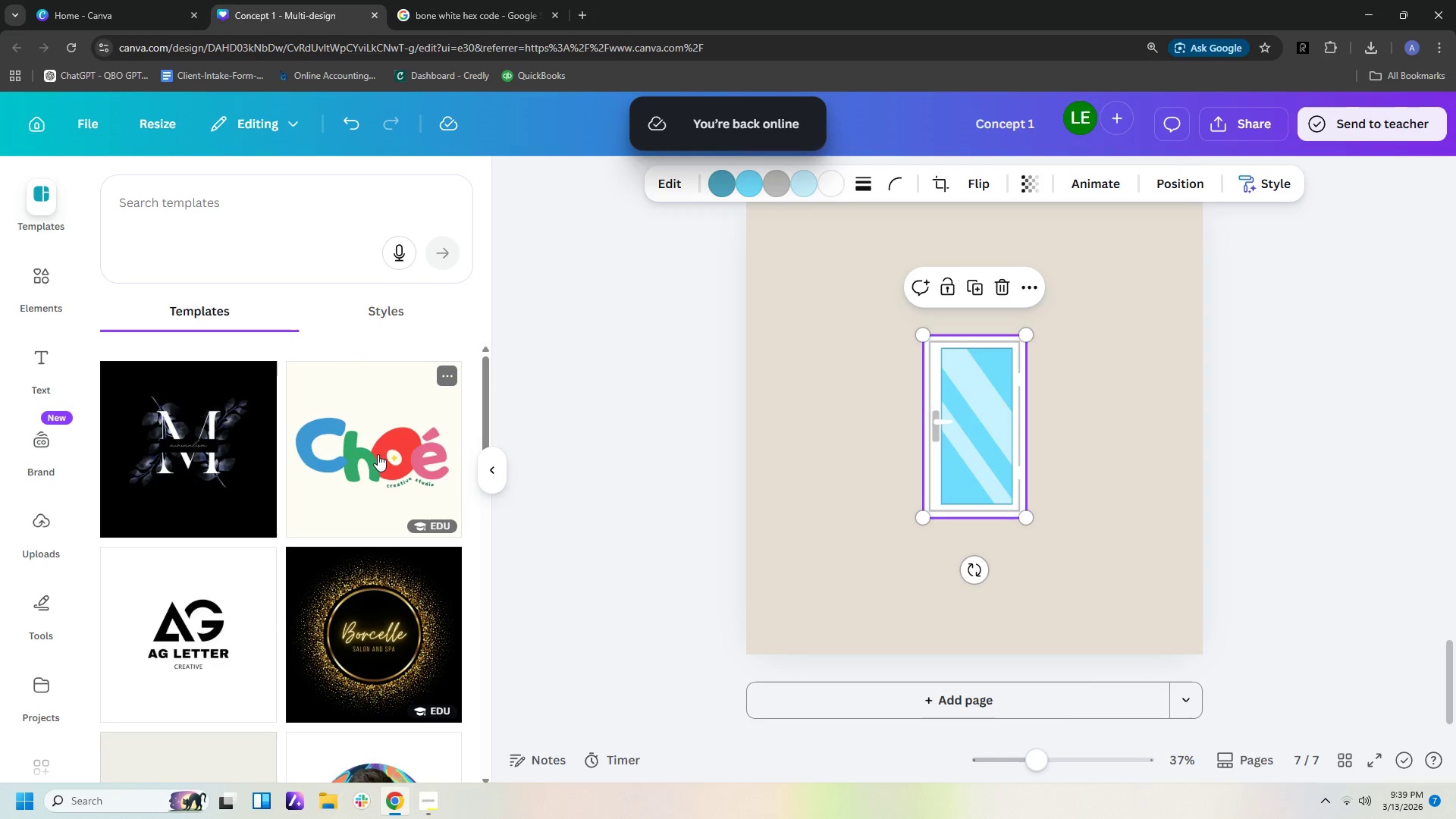 
left_click([287, 218])
 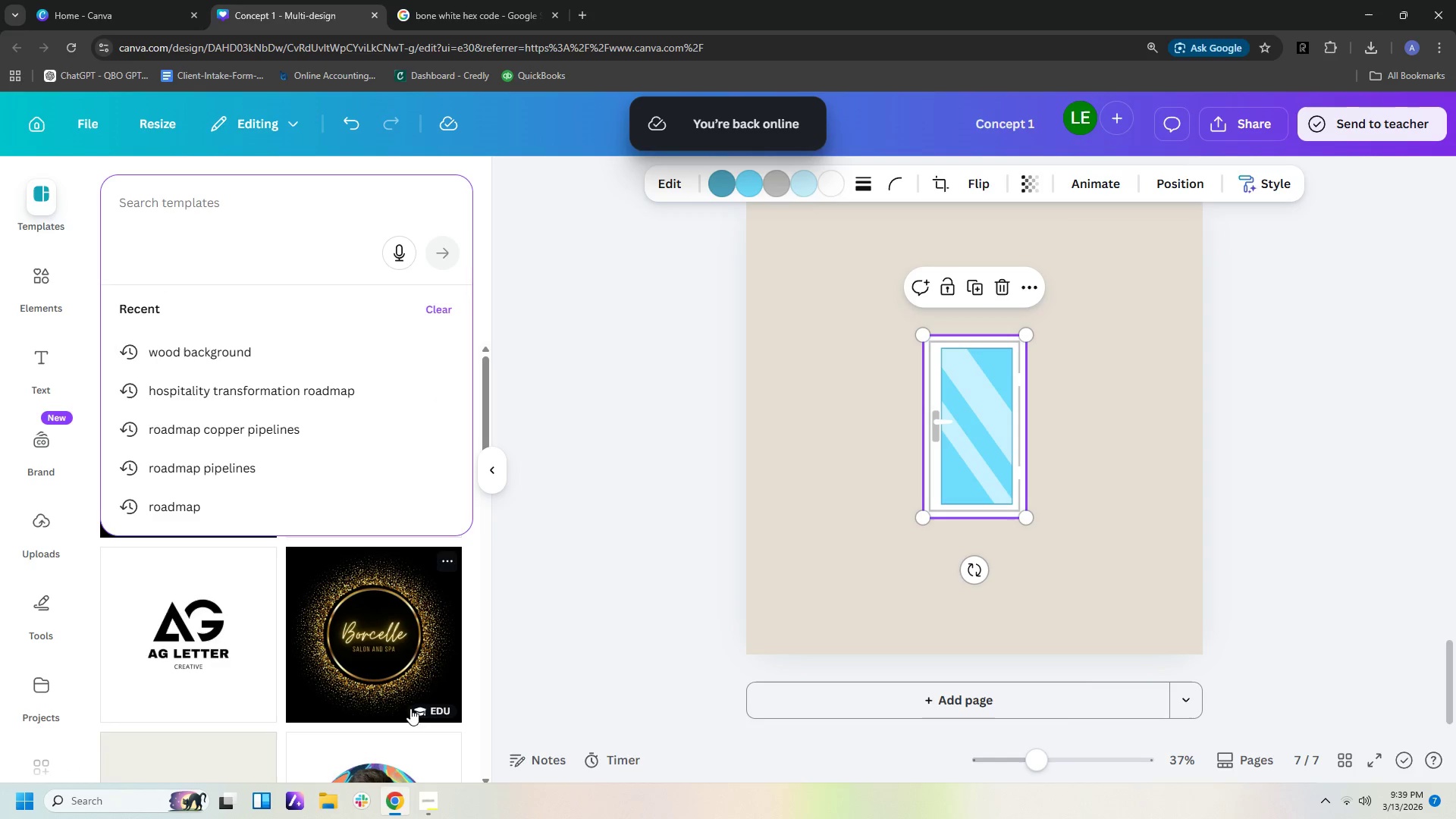 
left_click([426, 802])